 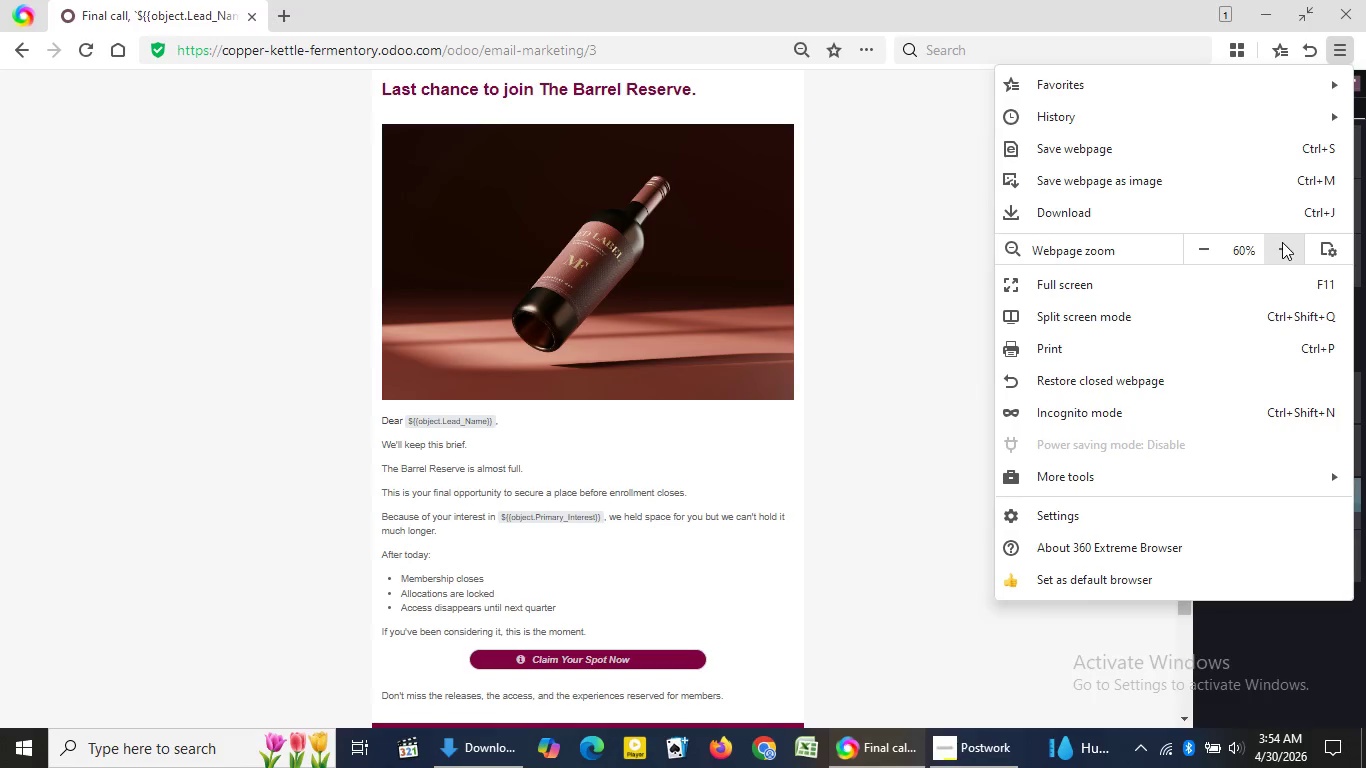 
double_click([1284, 242])
 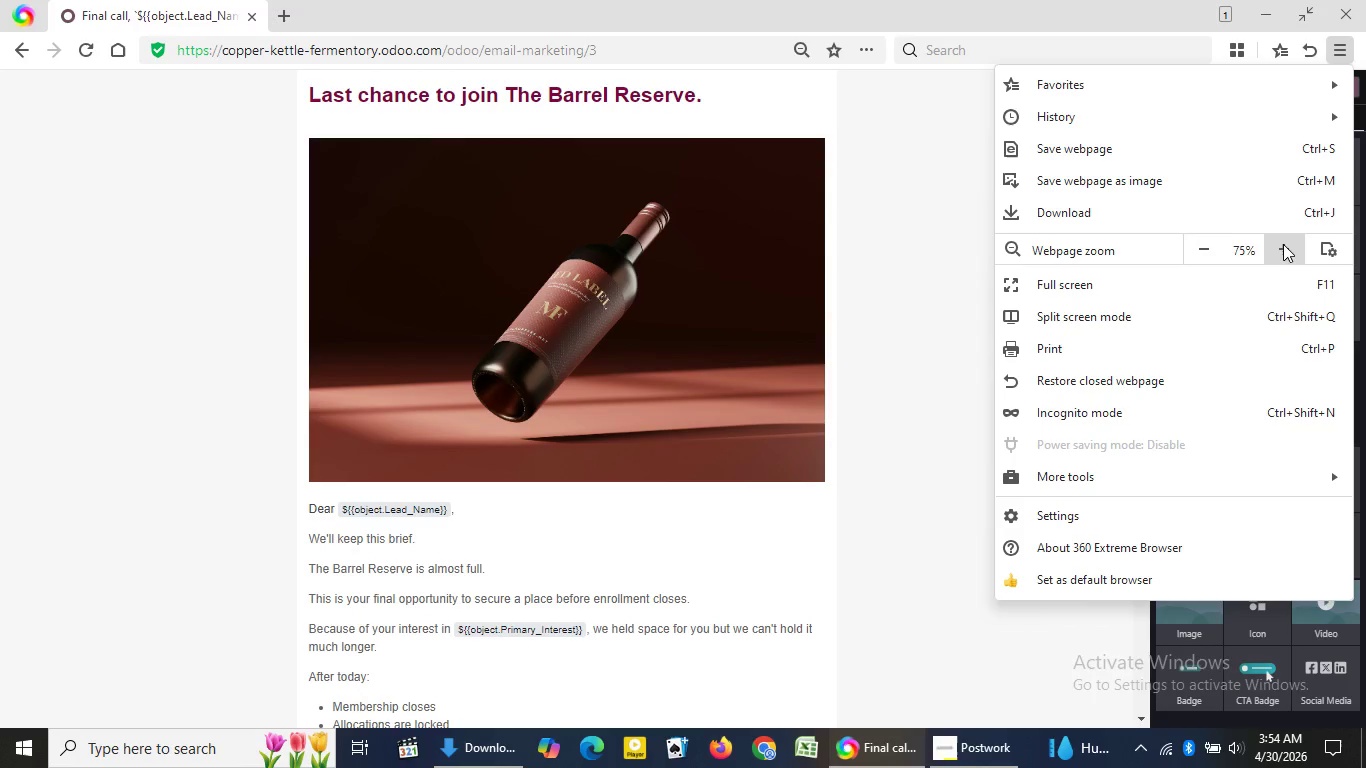 
triple_click([1284, 242])
 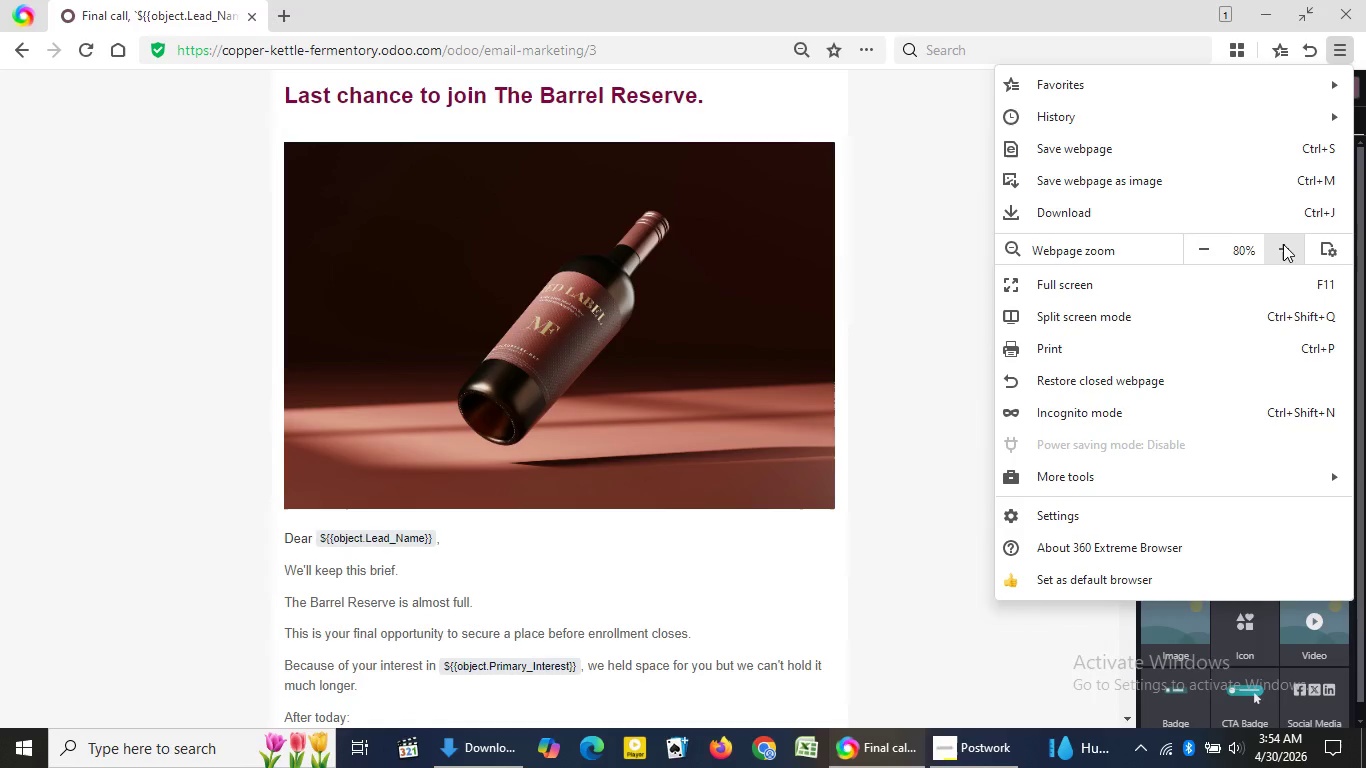 
left_click([1283, 244])
 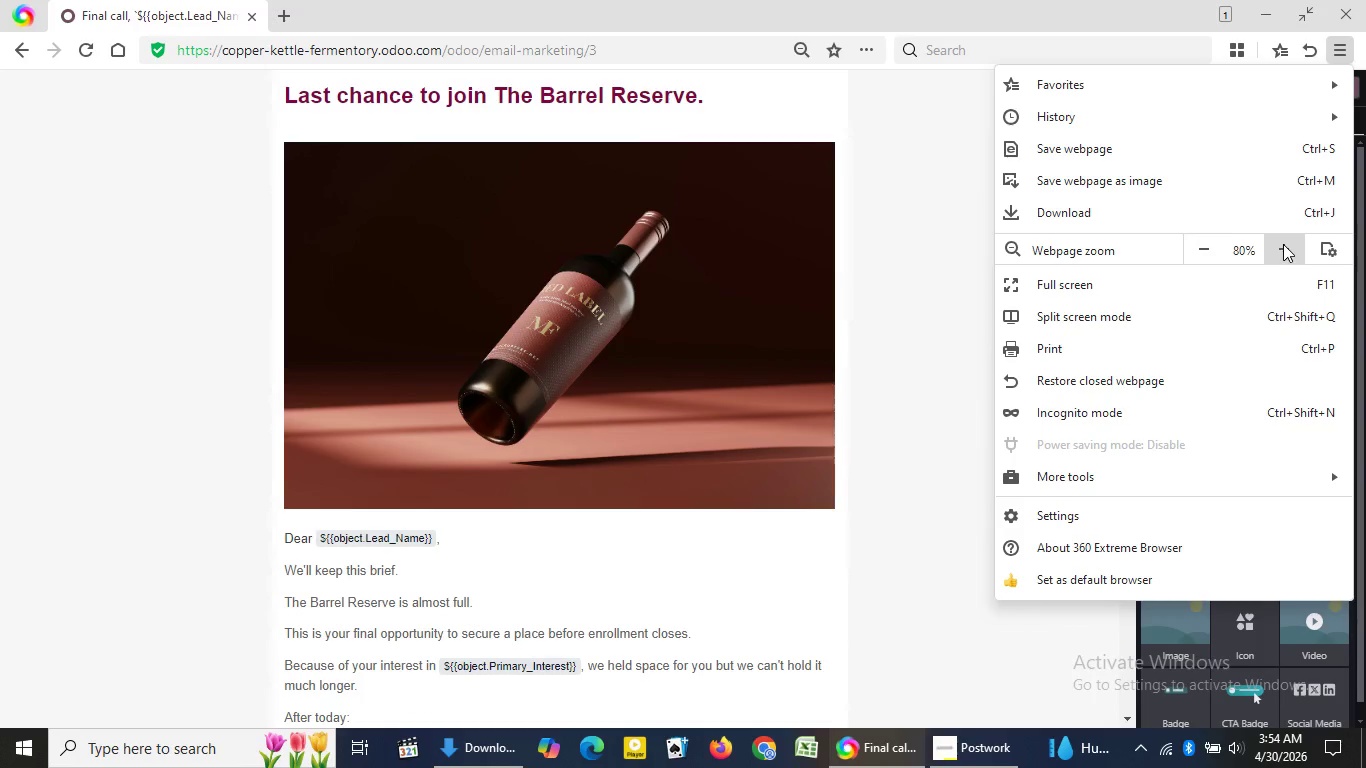 
left_click([1283, 244])
 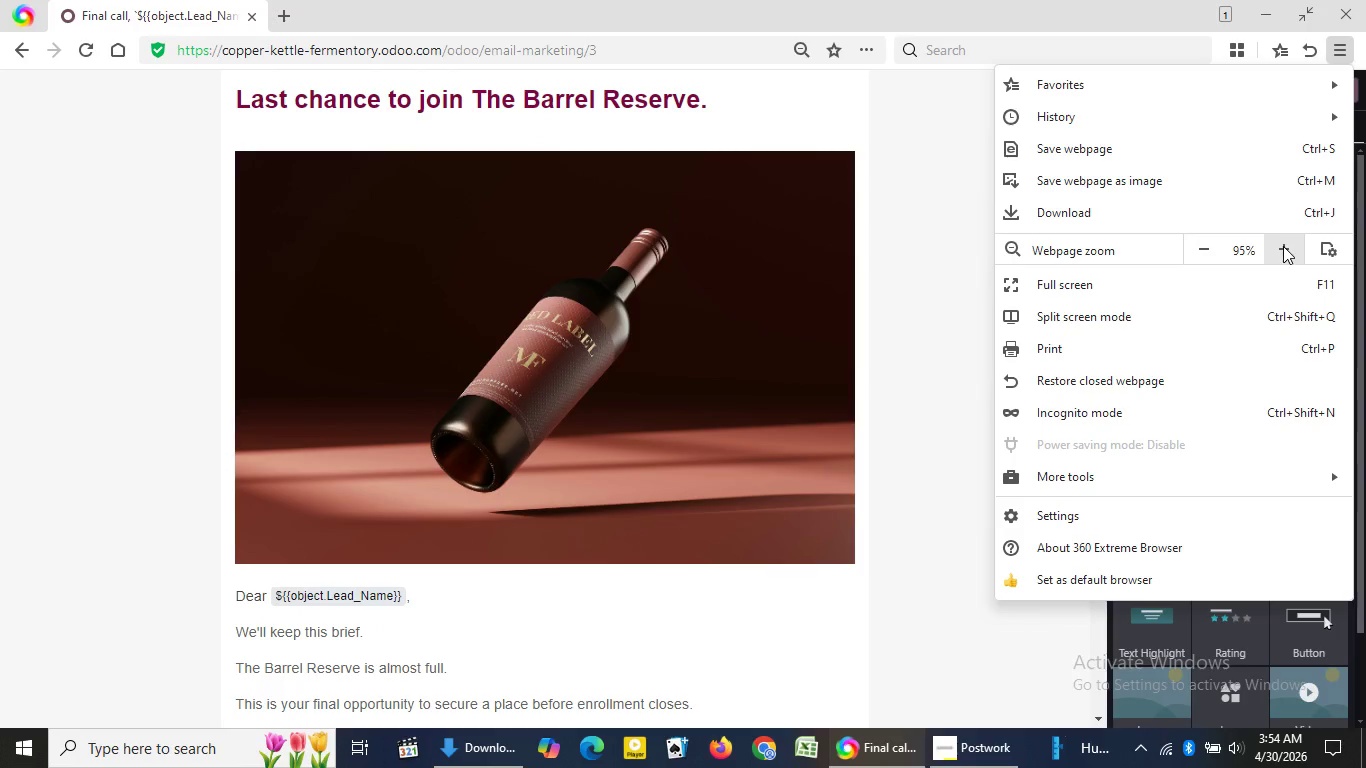 
double_click([1283, 246])
 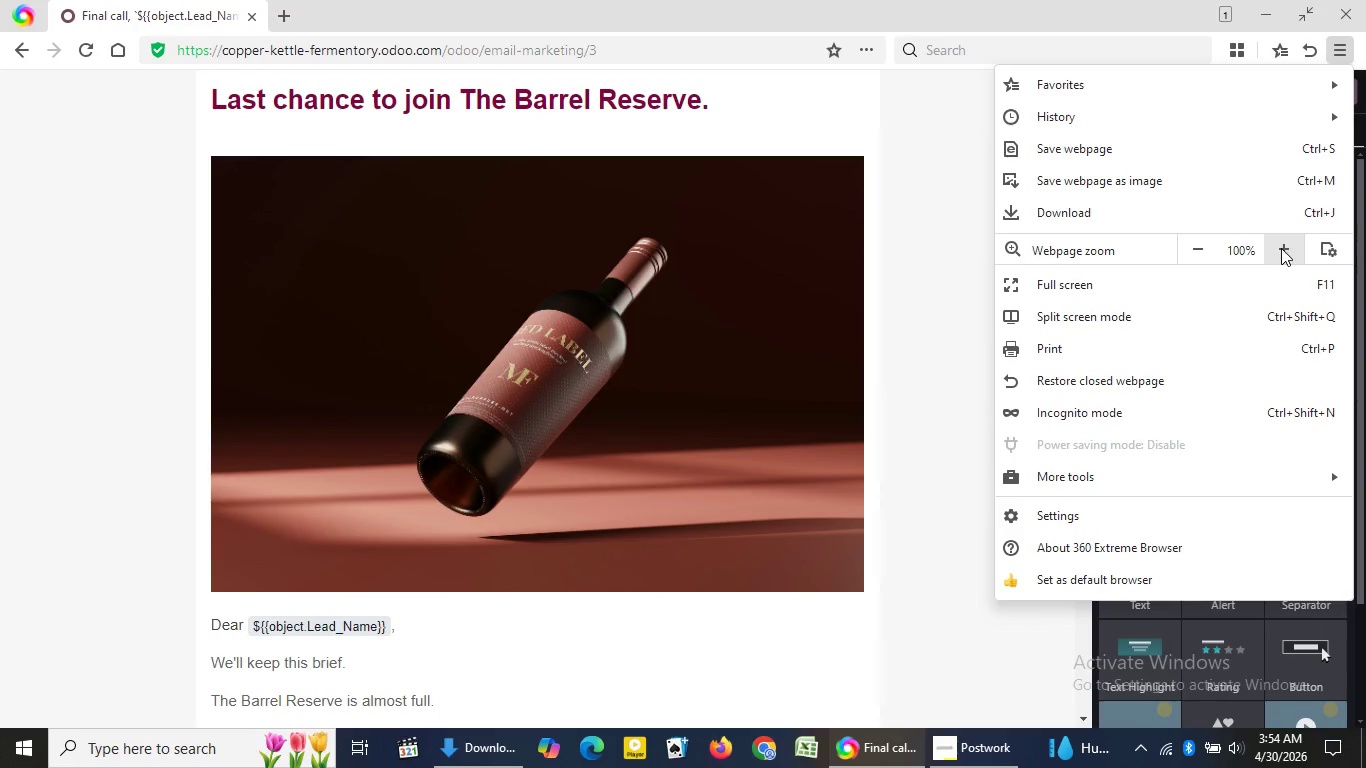 
left_click([1281, 248])
 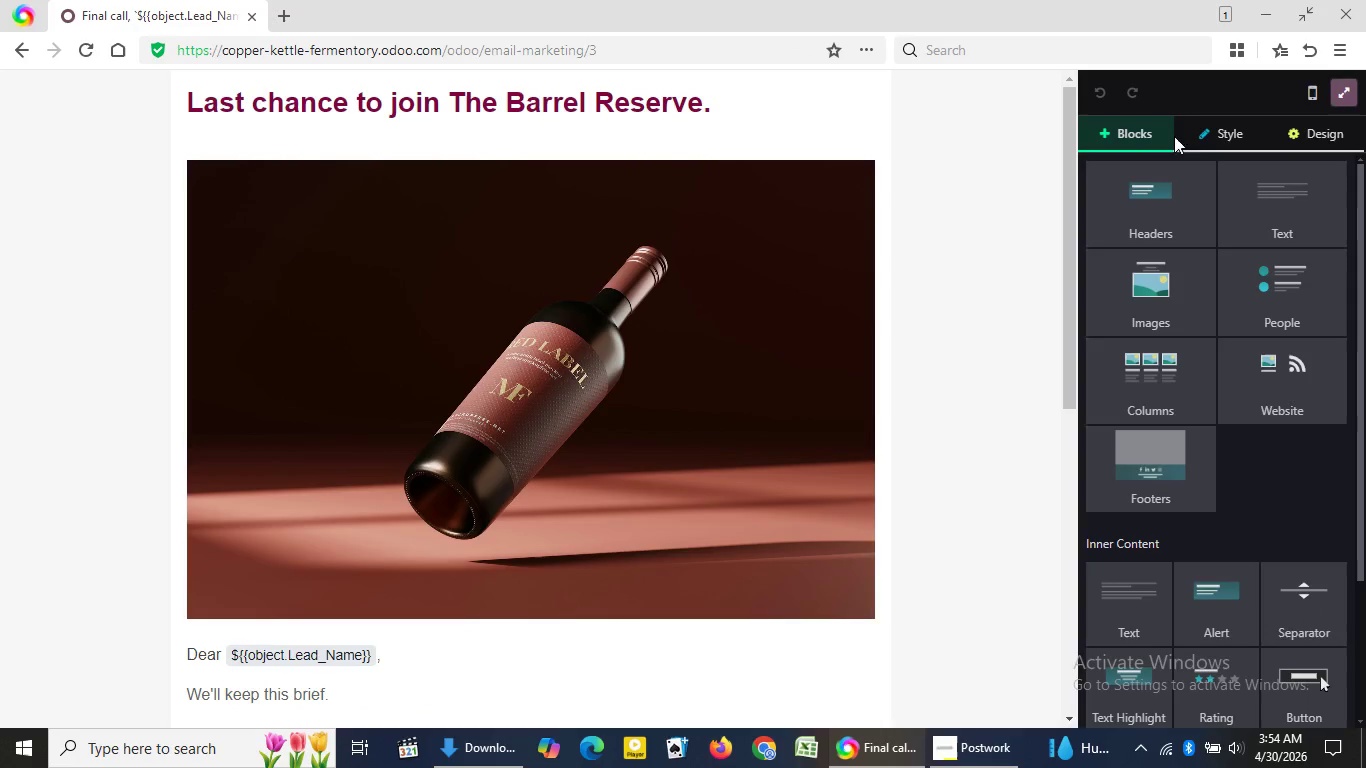 
left_click([929, 255])
 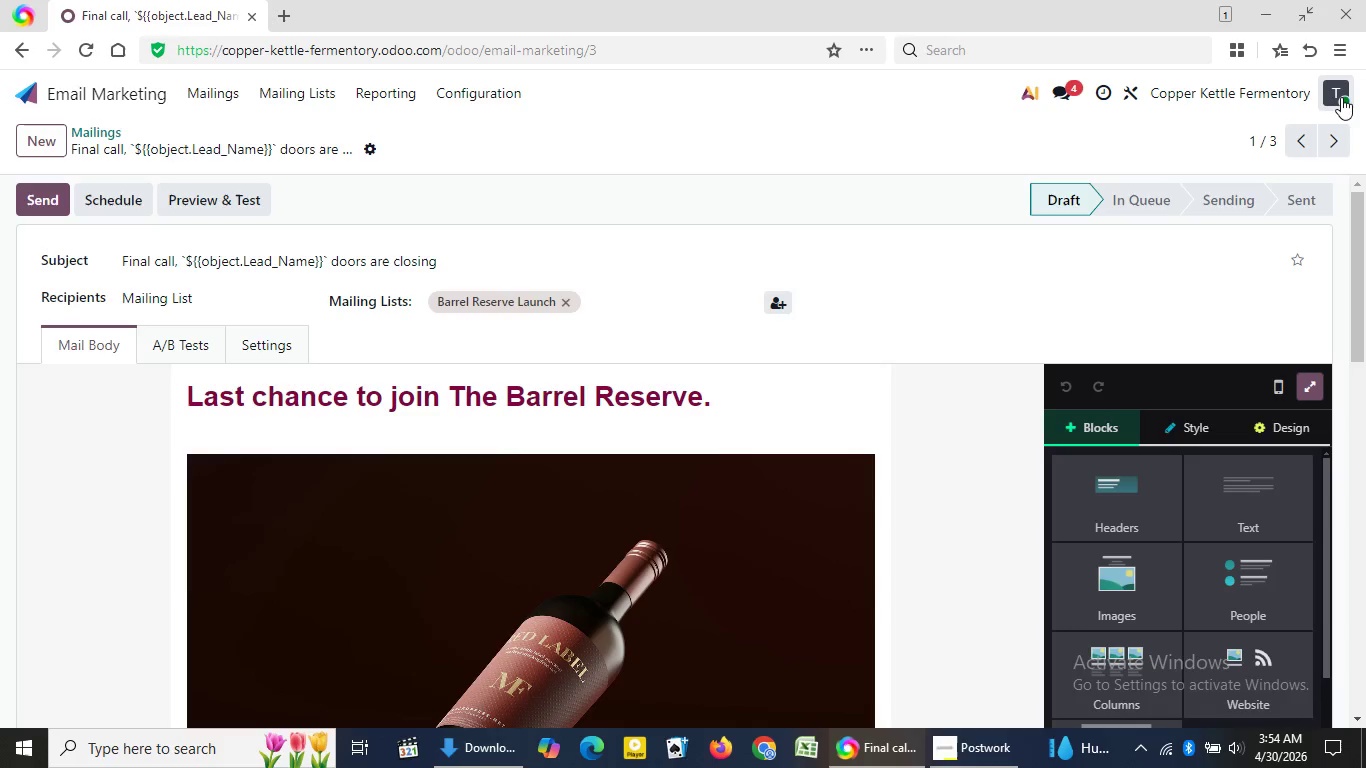 
left_click([1341, 97])
 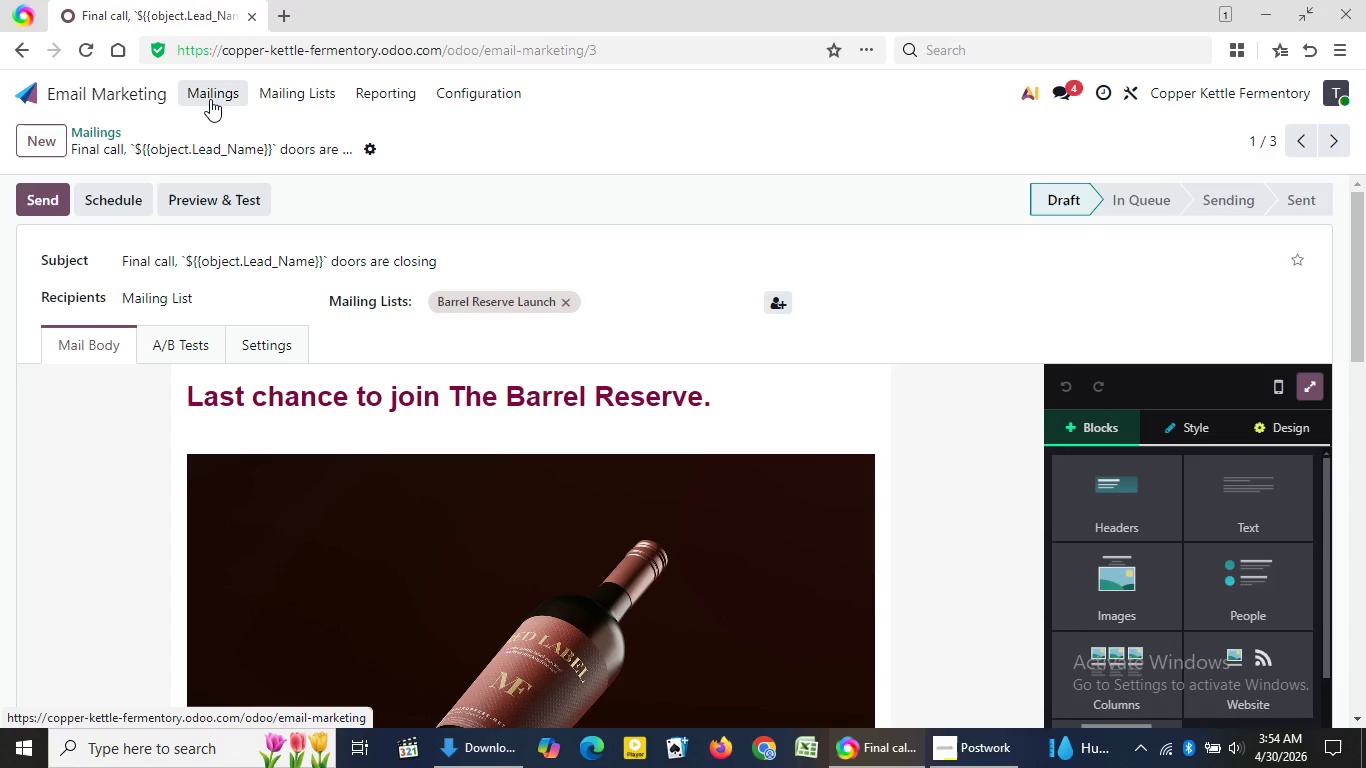 
left_click([210, 99])
 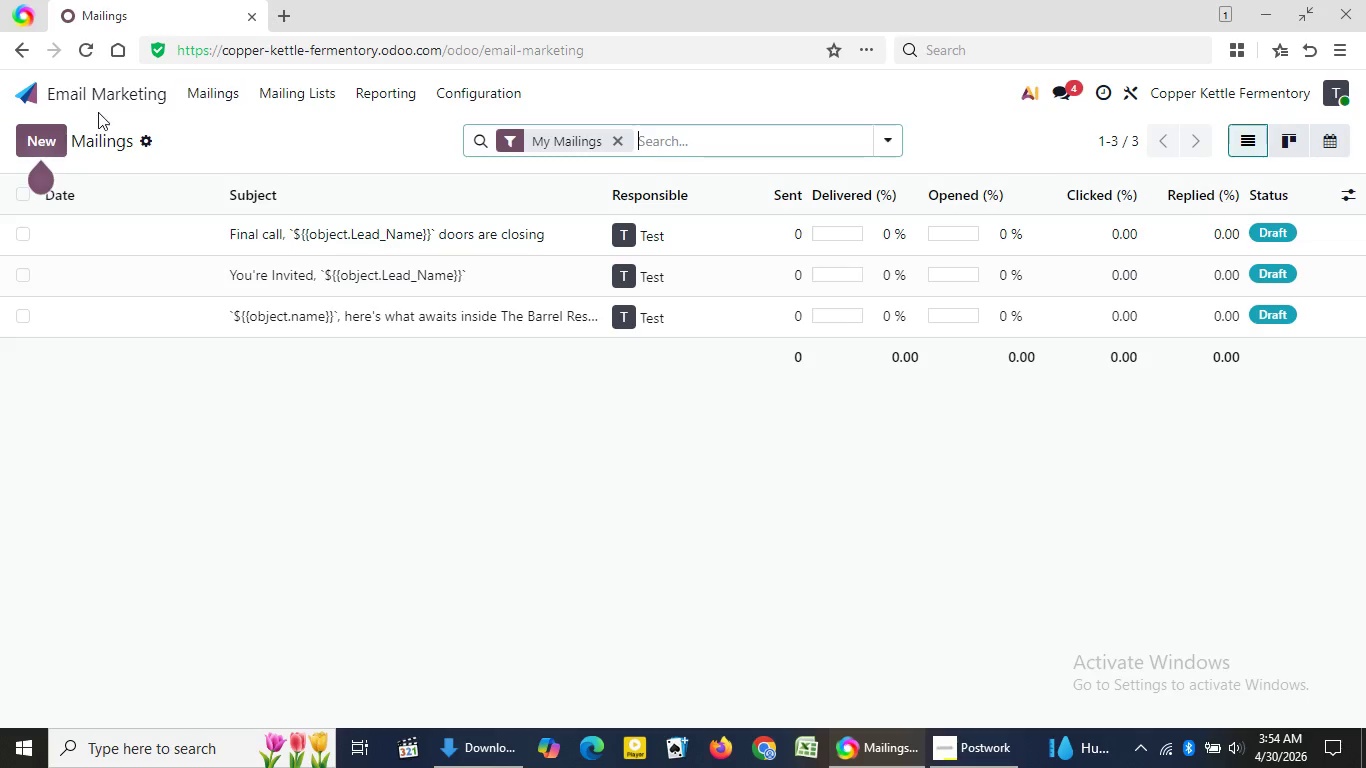 
wait(6.91)
 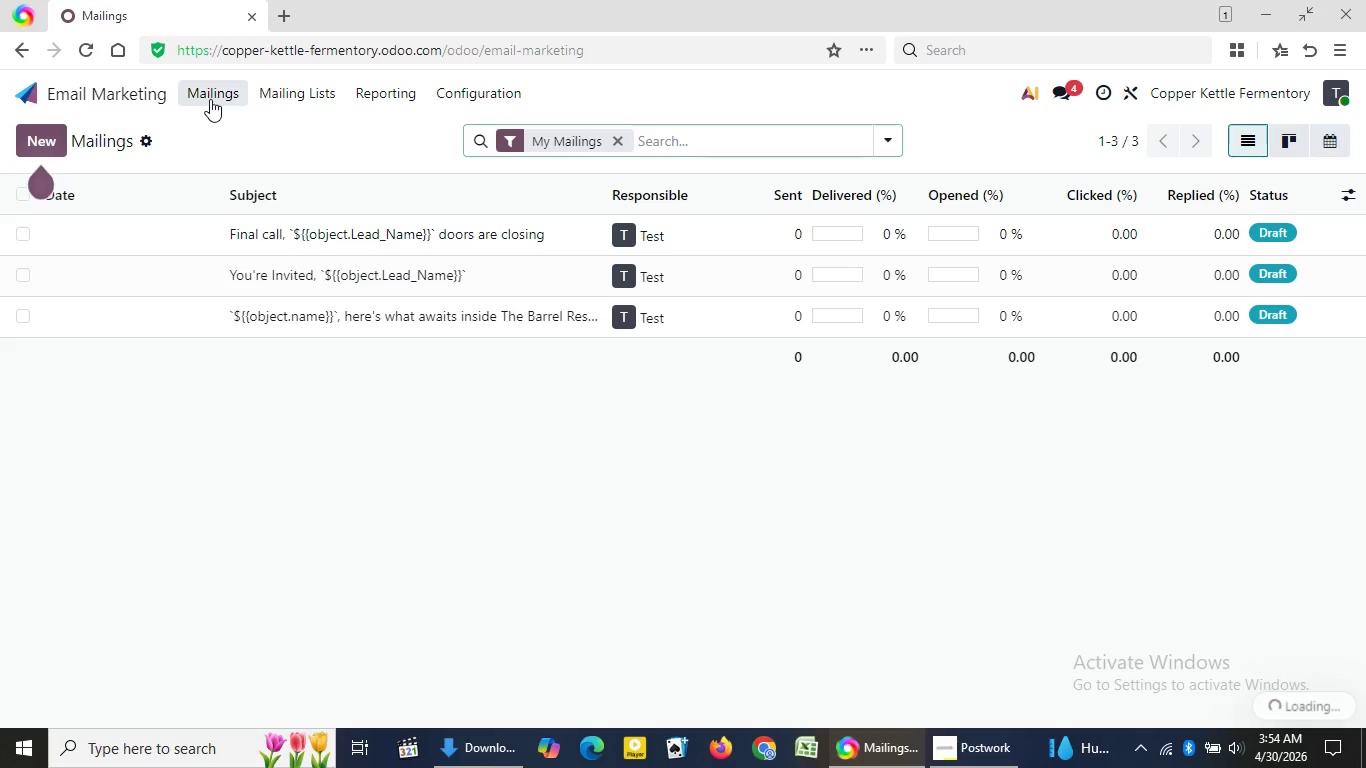 
left_click([150, 144])
 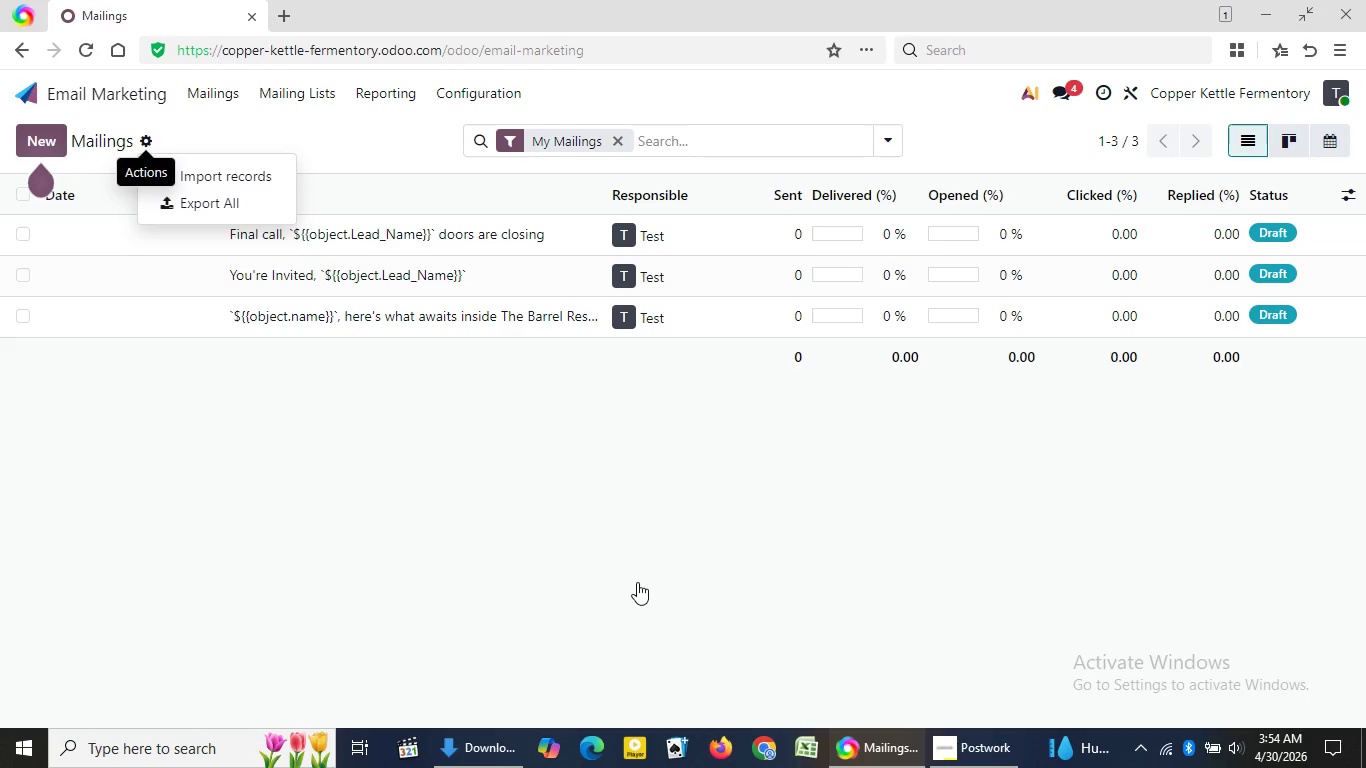 
wait(5.84)
 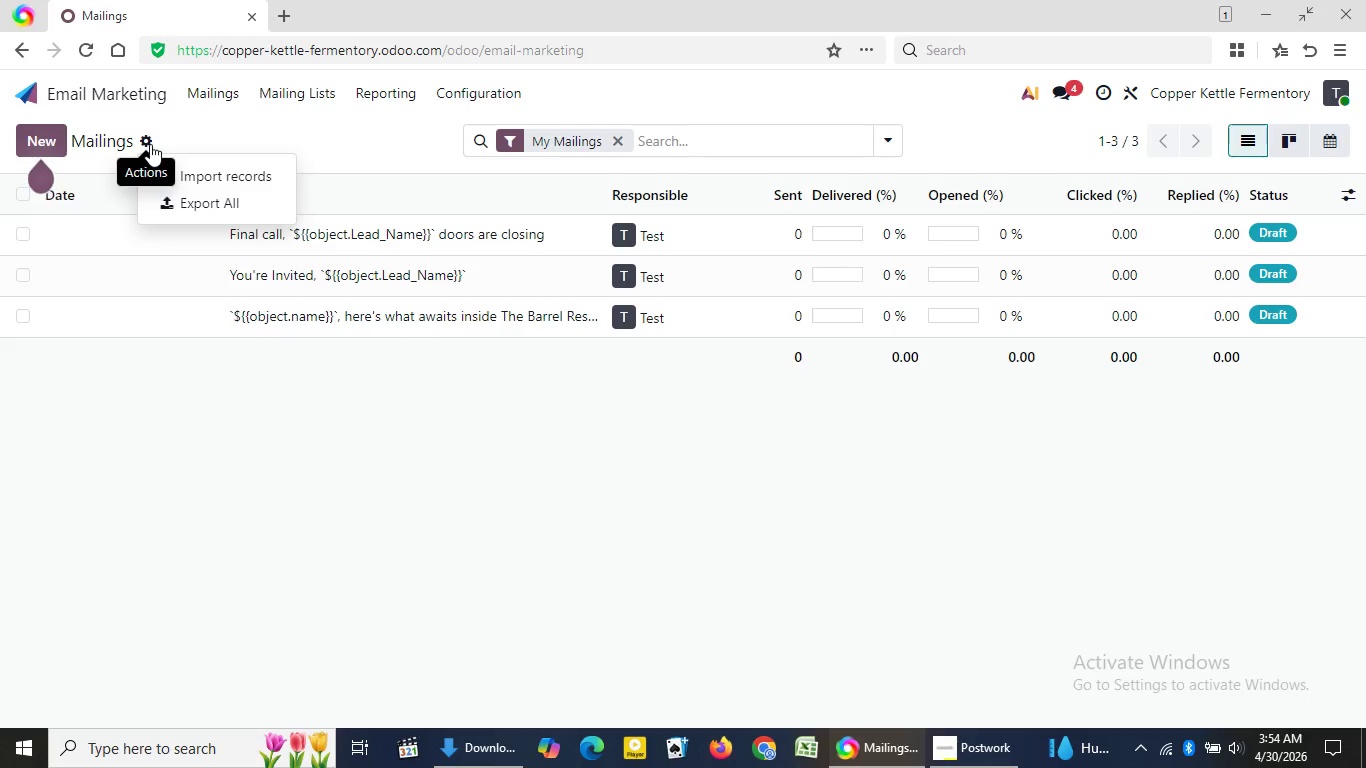 
left_click([656, 577])